 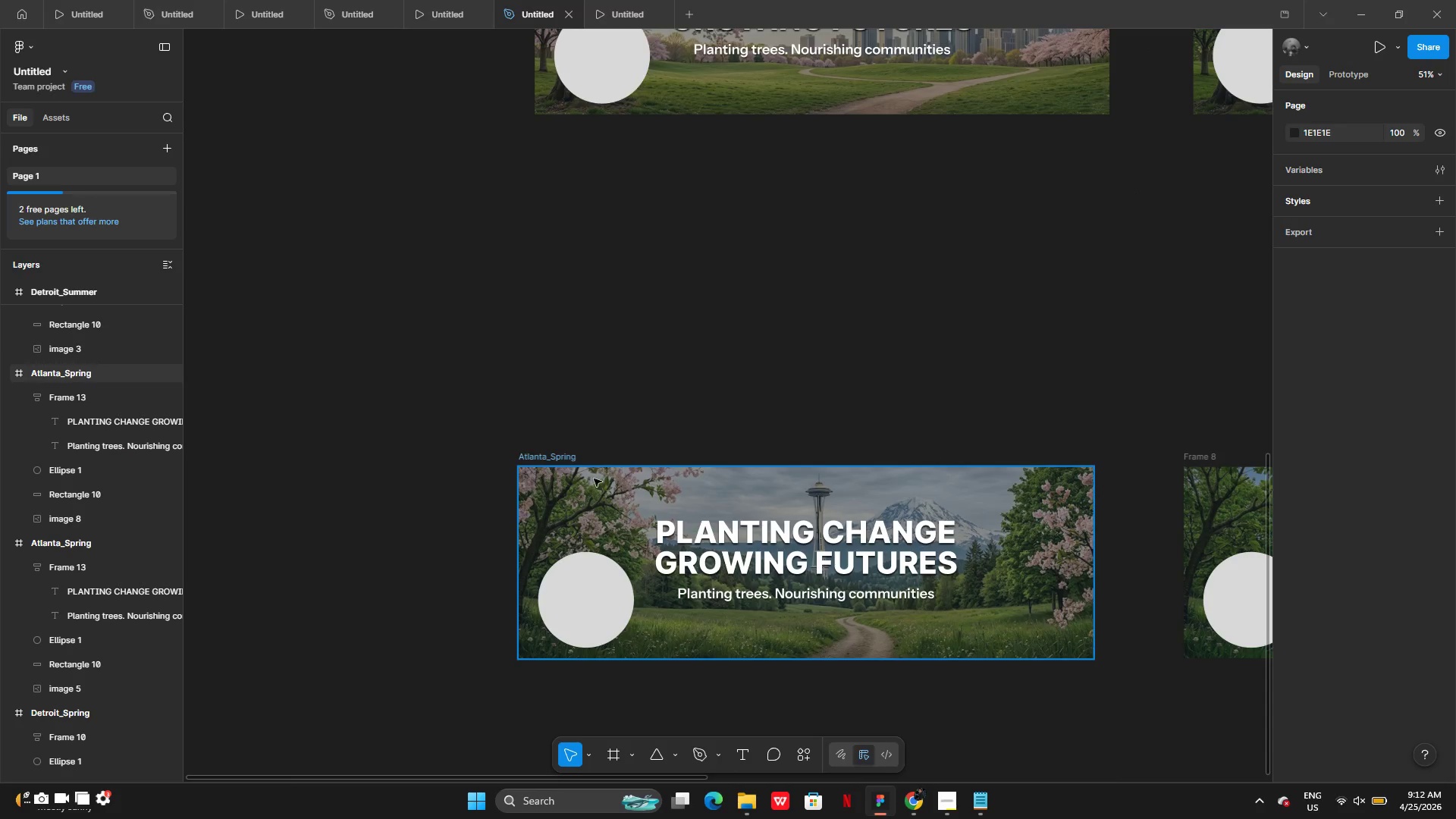 
double_click([527, 469])
 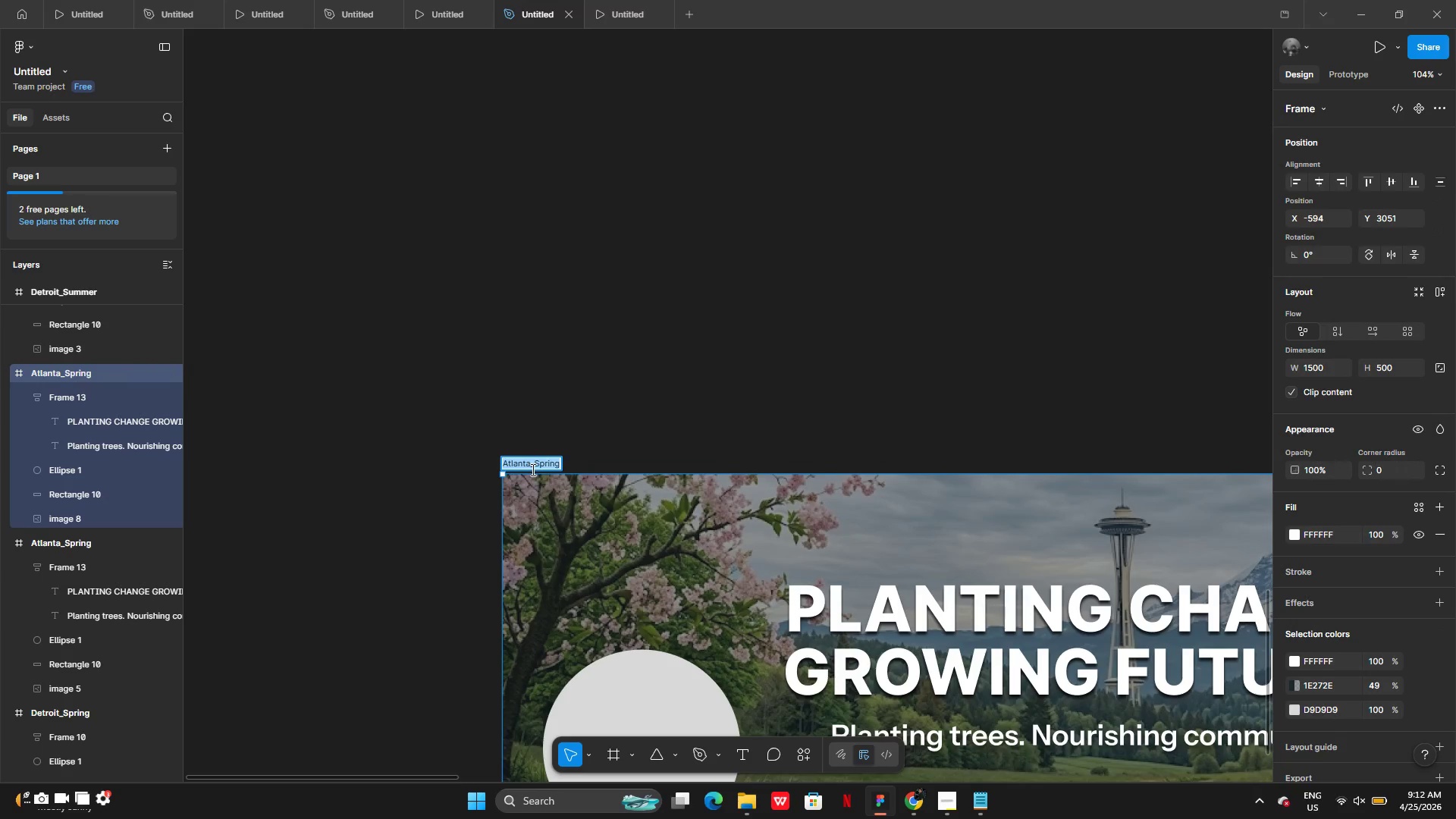 
left_click([524, 462])
 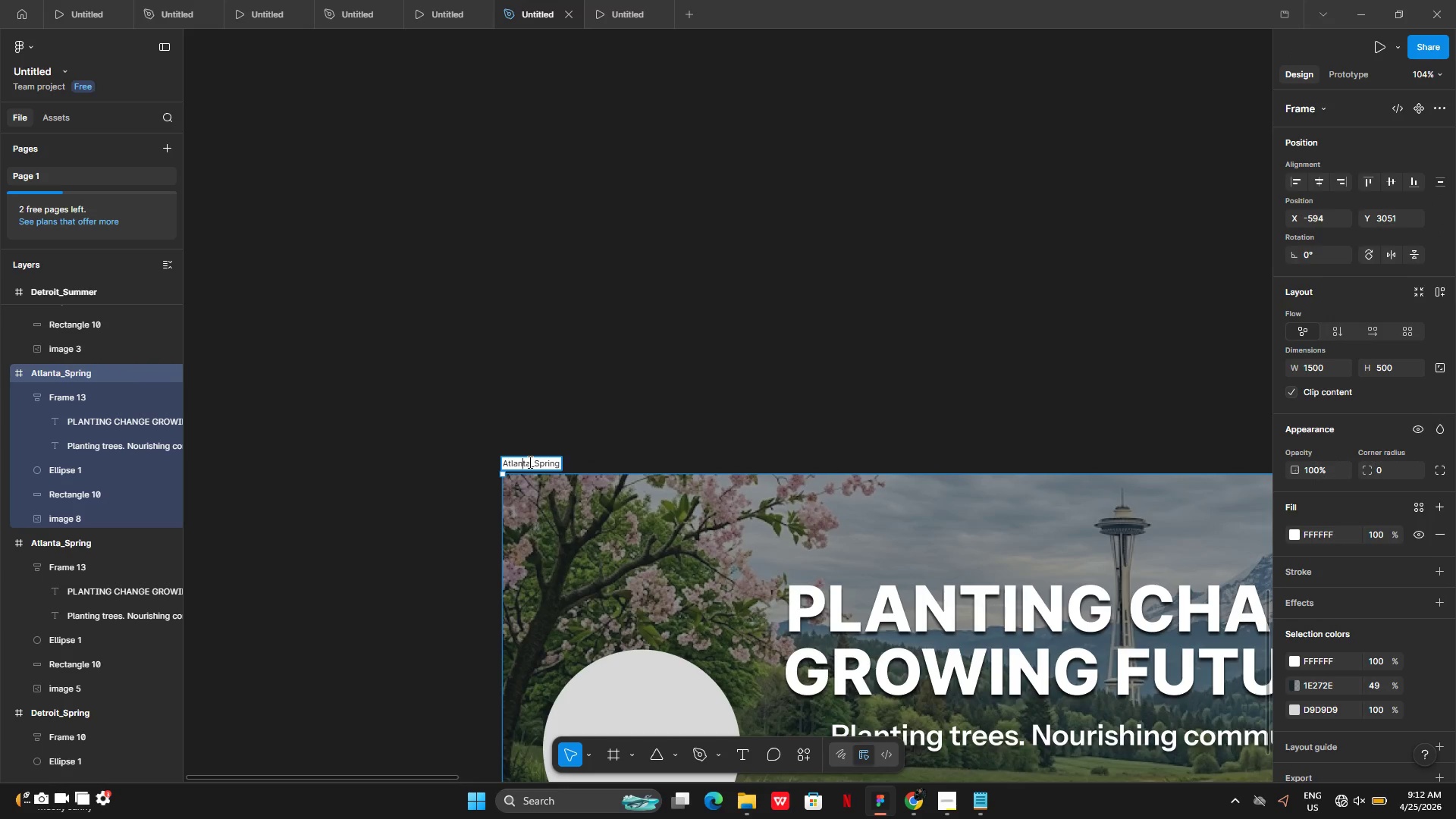 
left_click_drag(start_coordinate=[529, 462], to_coordinate=[503, 463])
 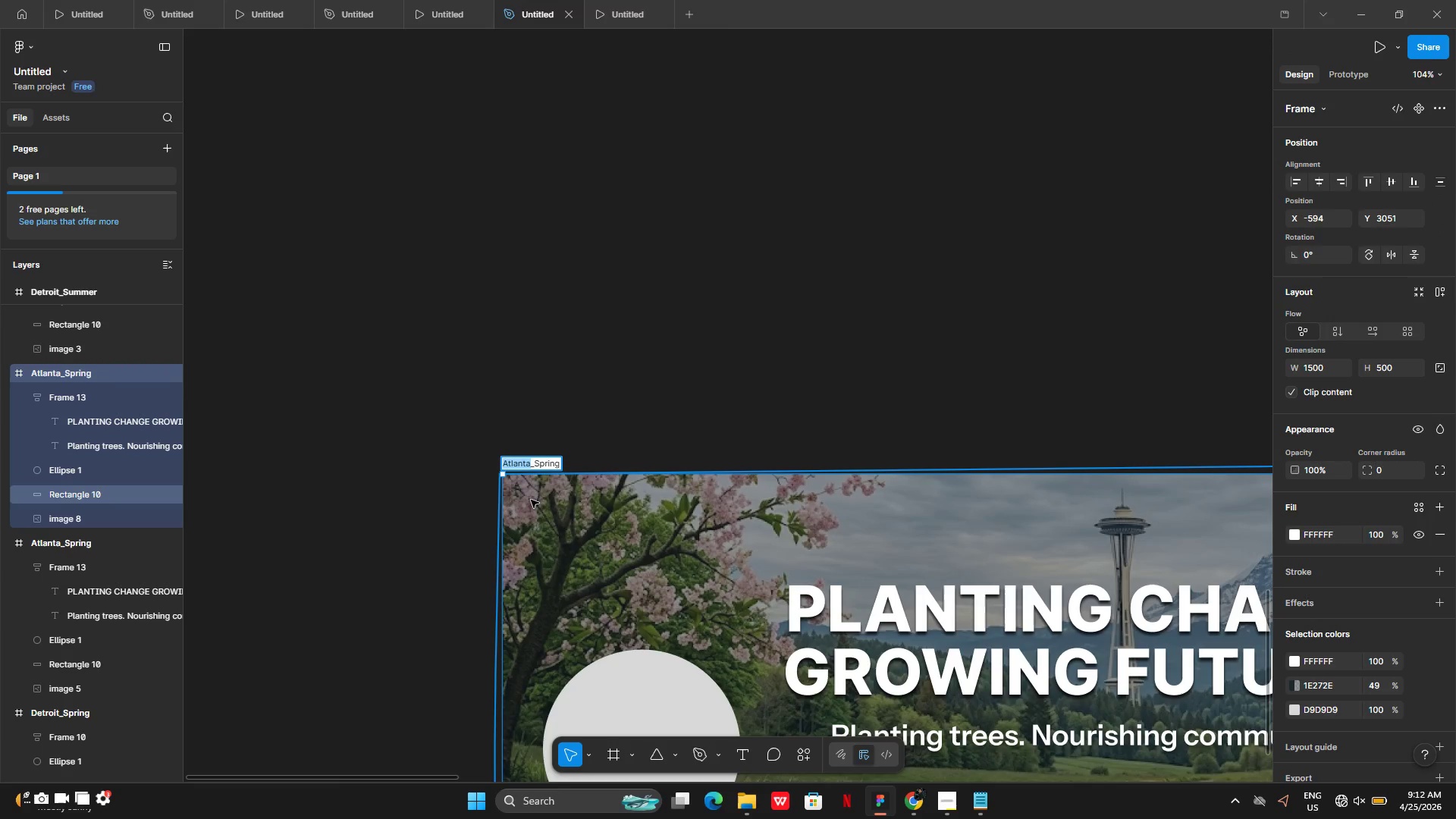 
key(Control+V)
 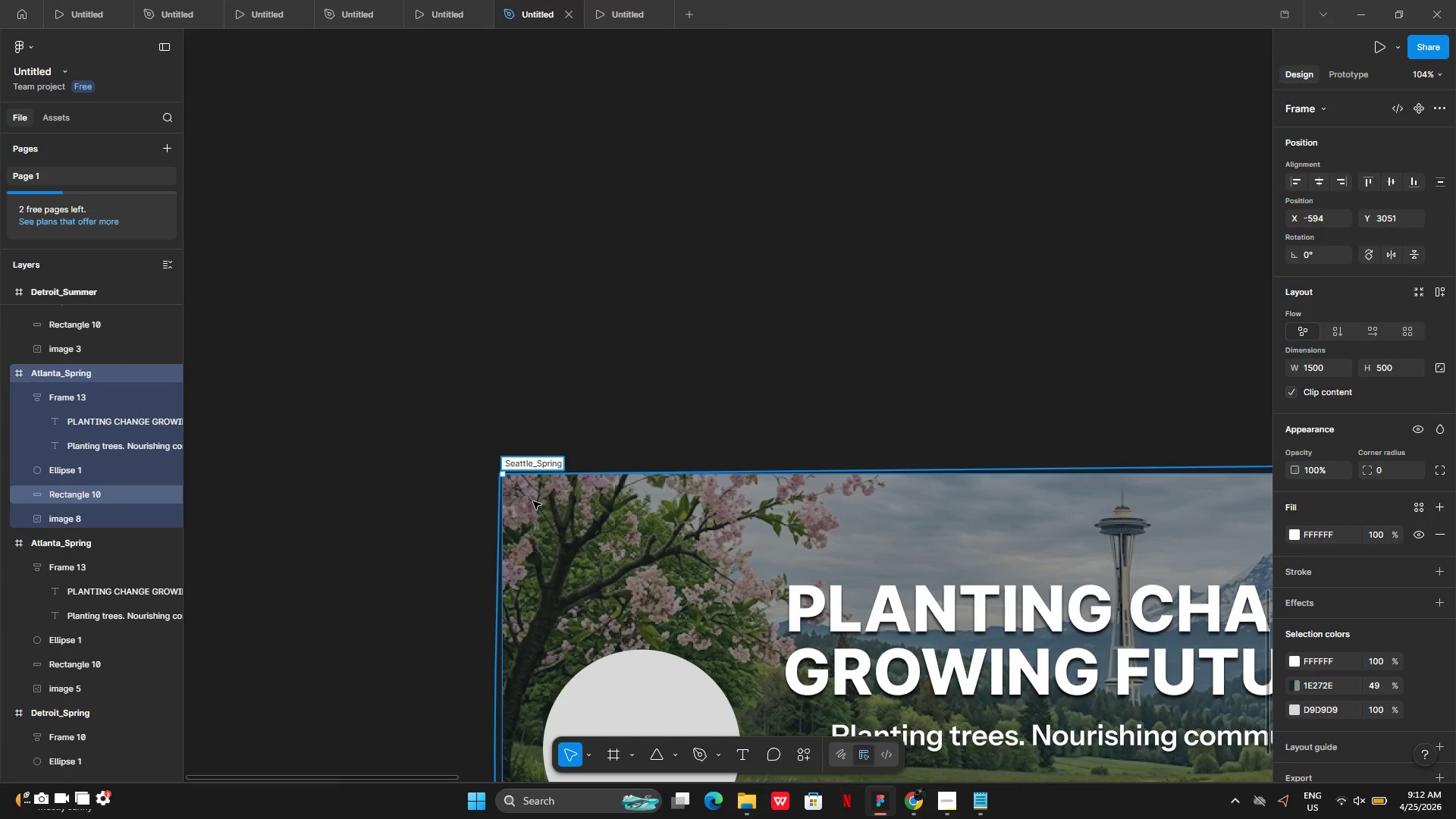 
key(Enter)
 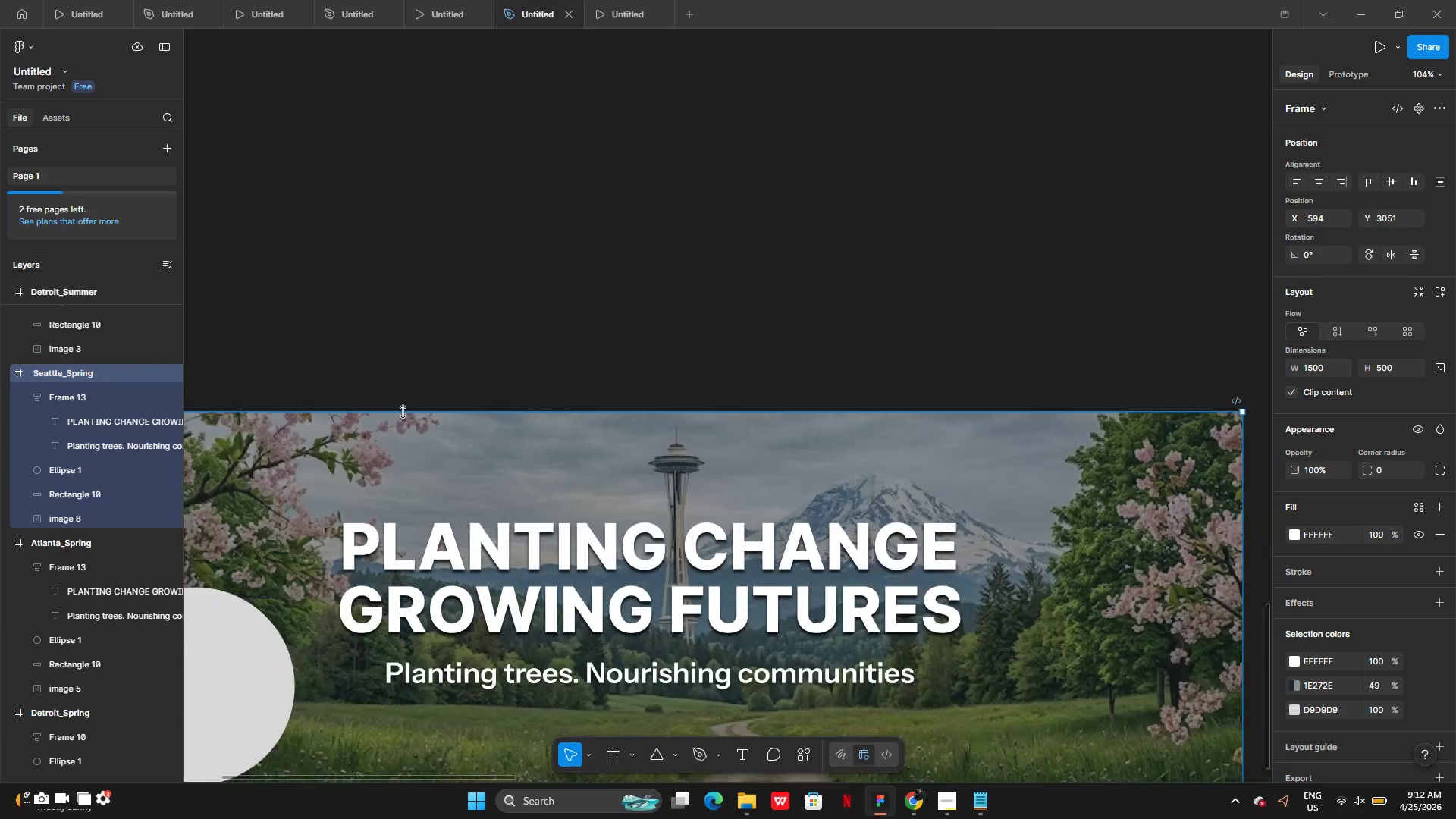 
wait(6.42)
 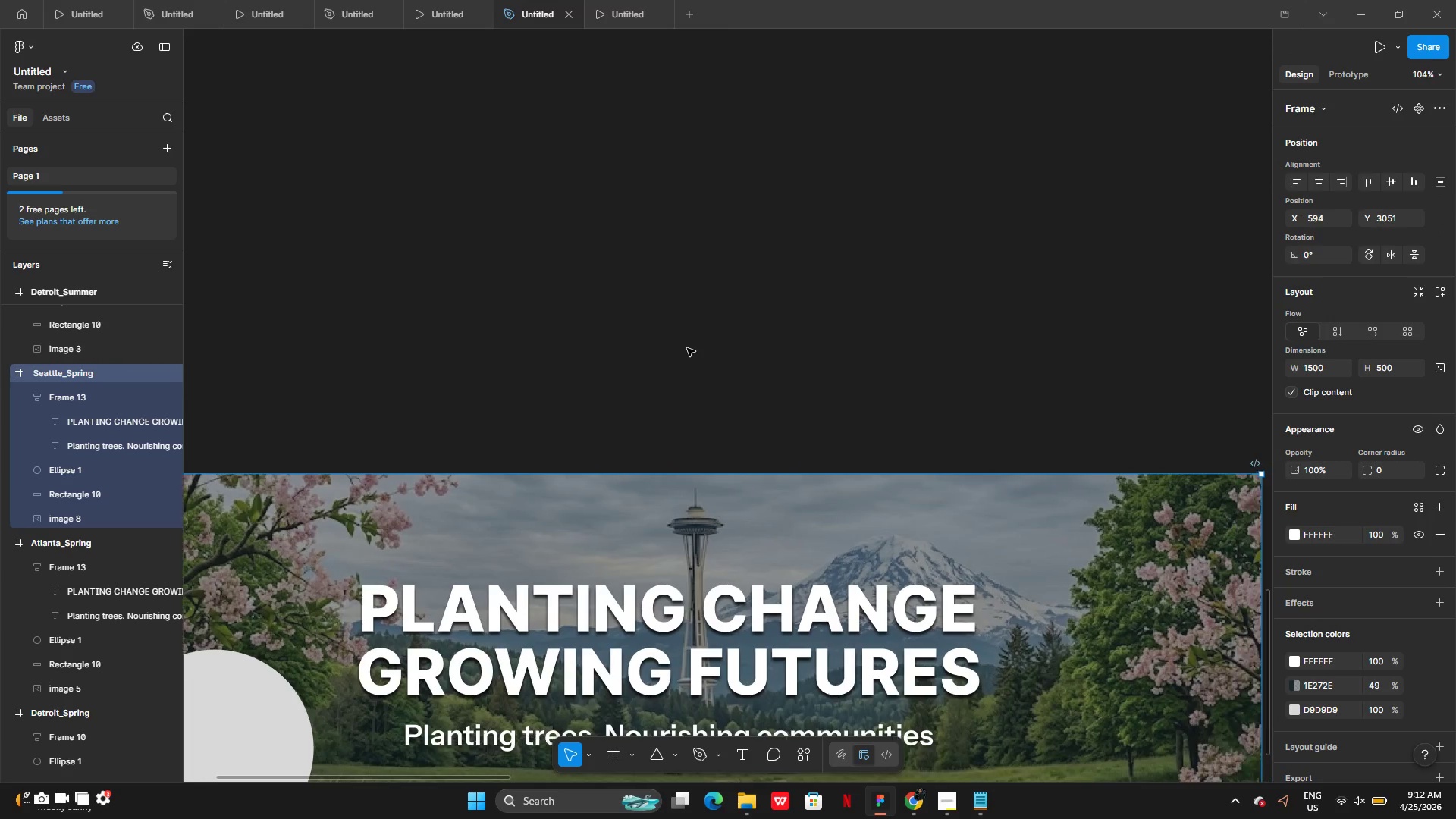 
double_click([453, 409])
 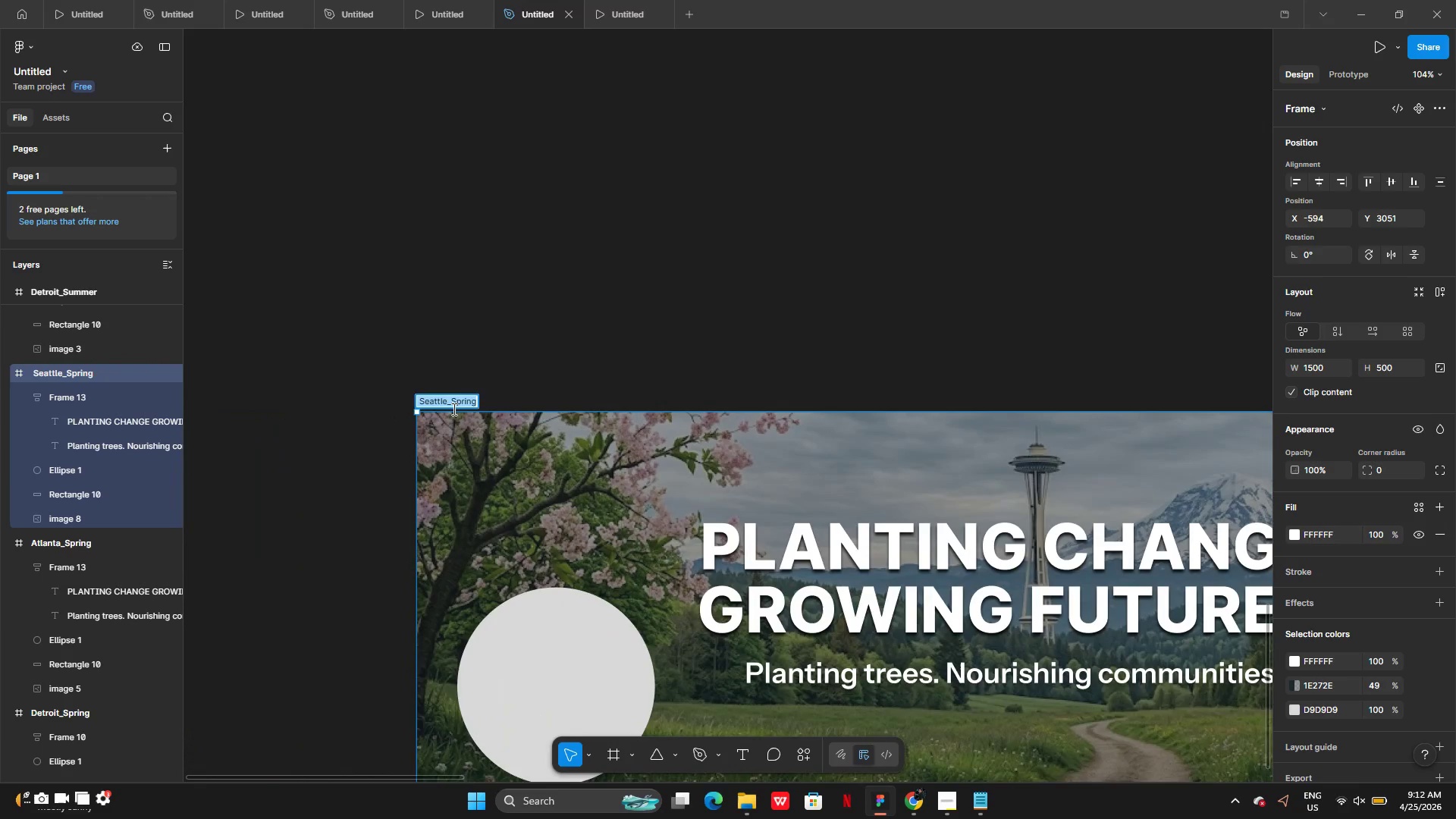 
key(Control+C)
 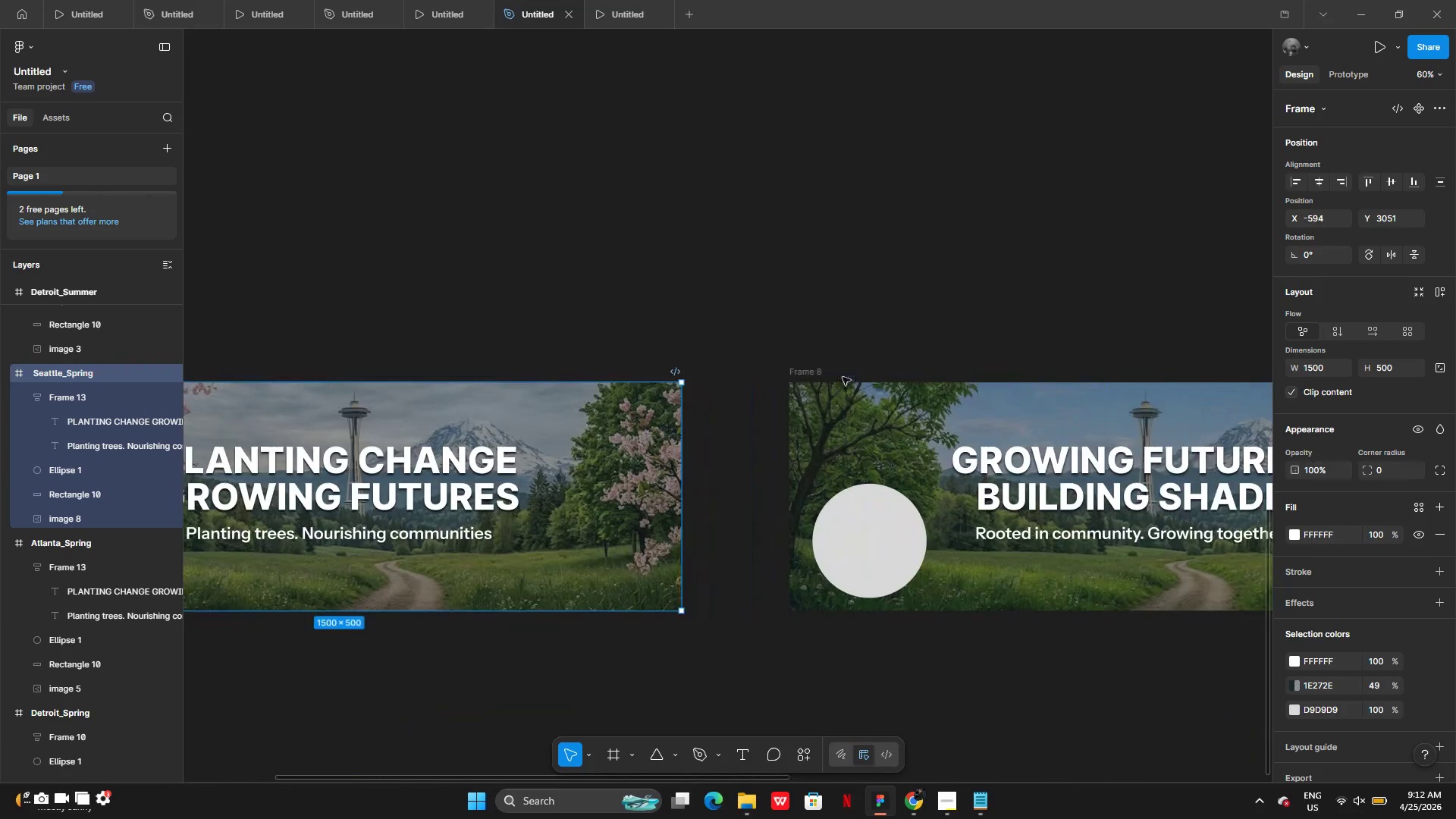 
wait(6.33)
 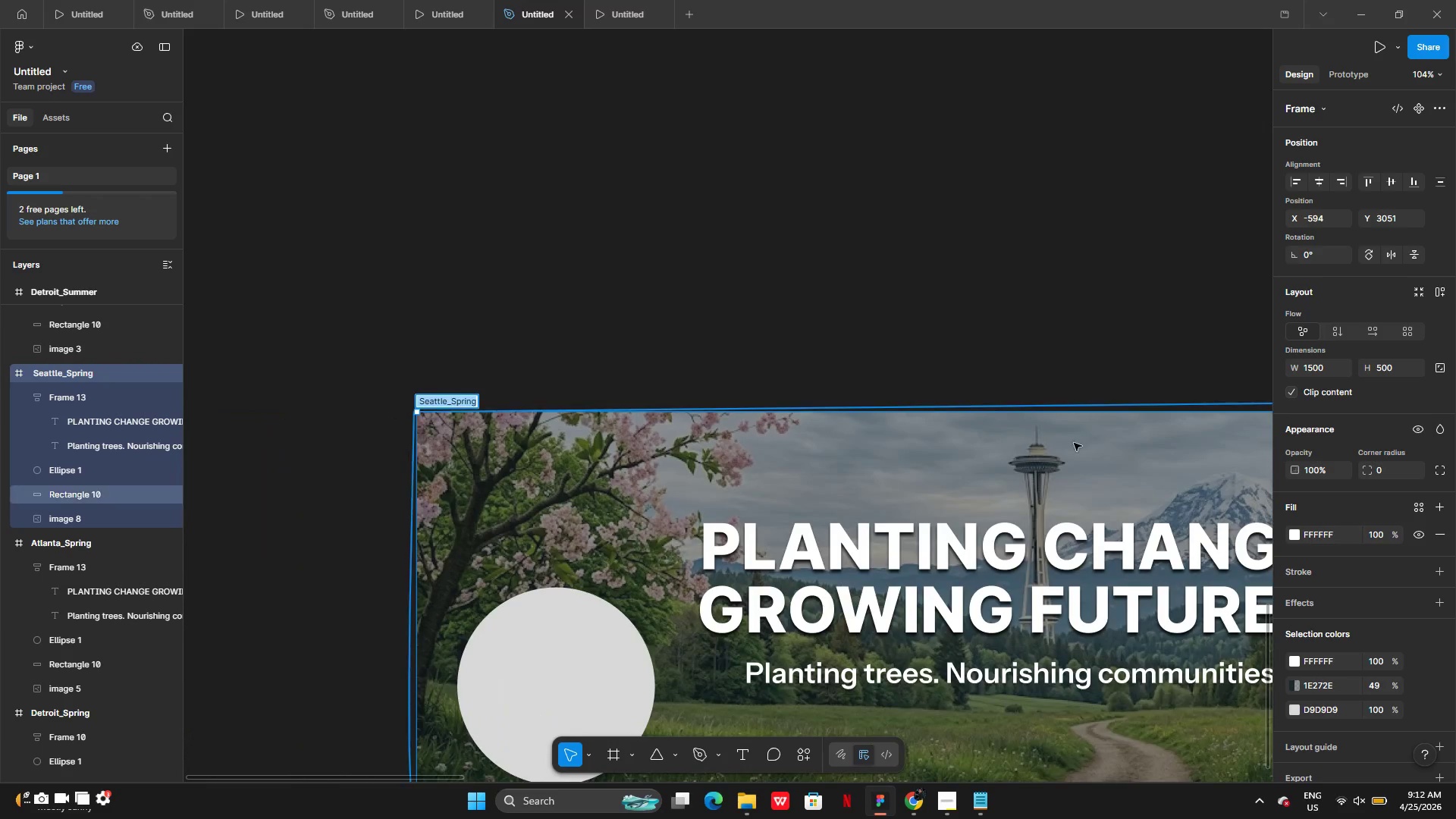 
double_click([789, 374])
 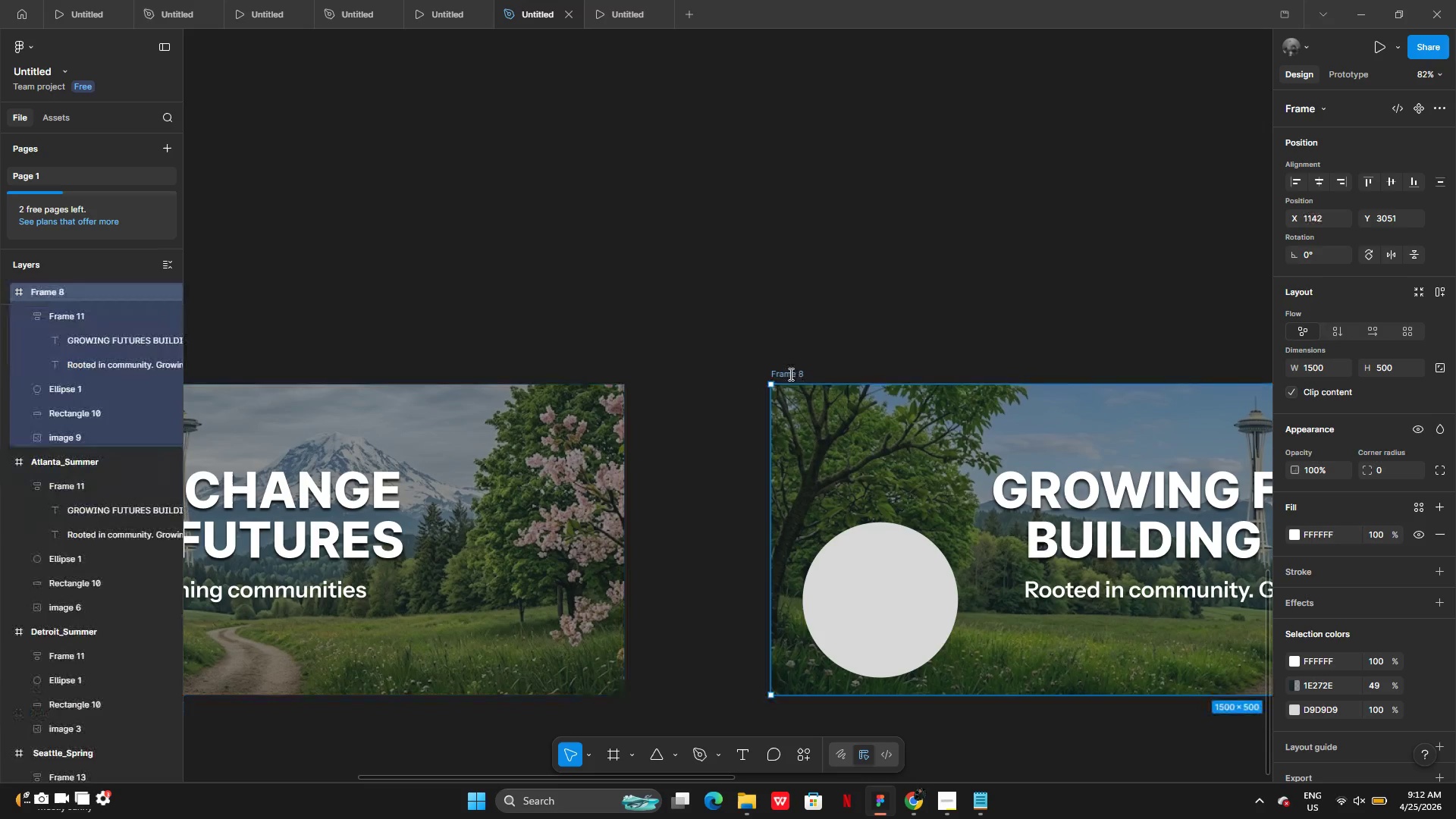 
key(Control+V)
 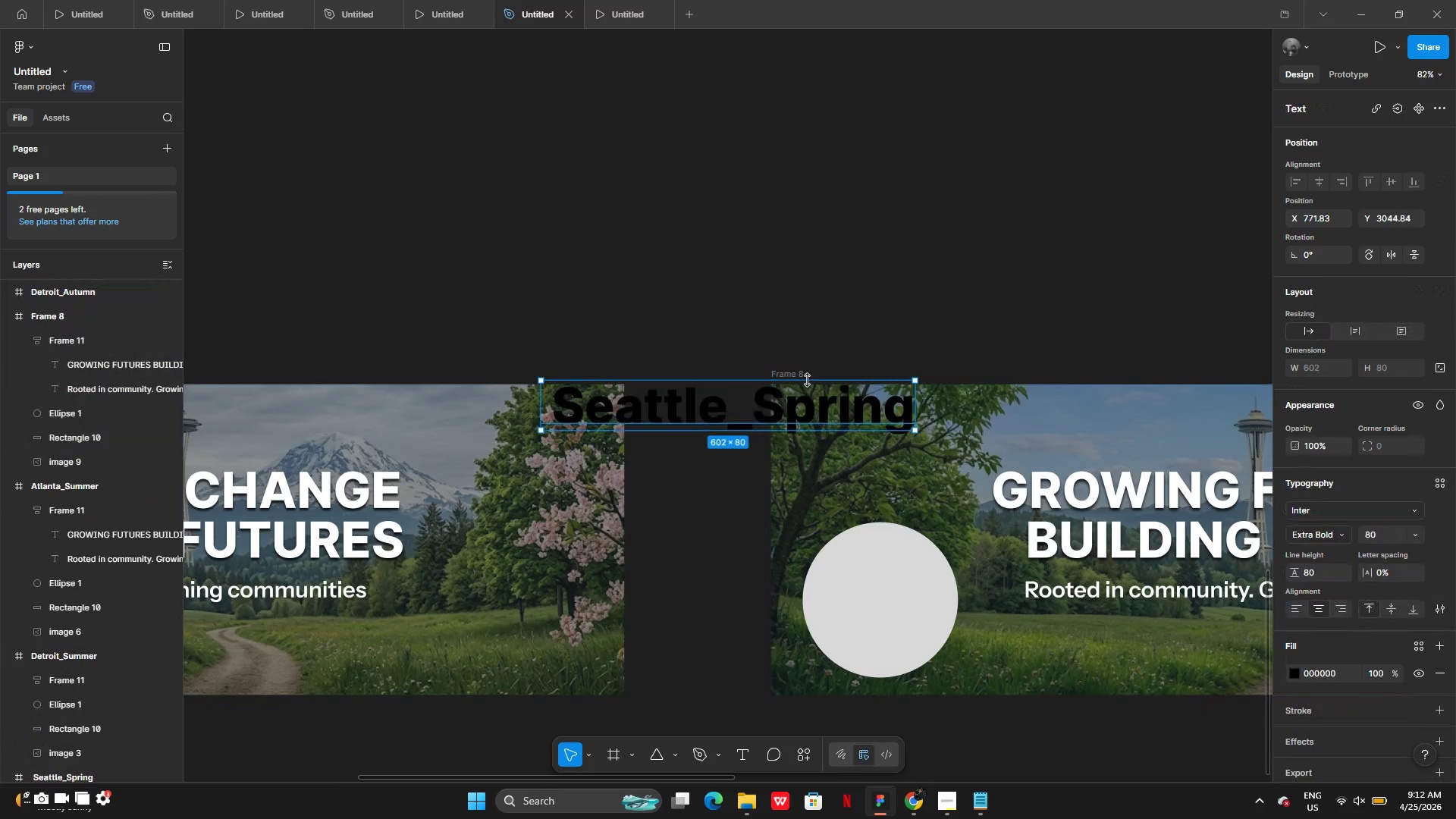 
key(Control+Z)
 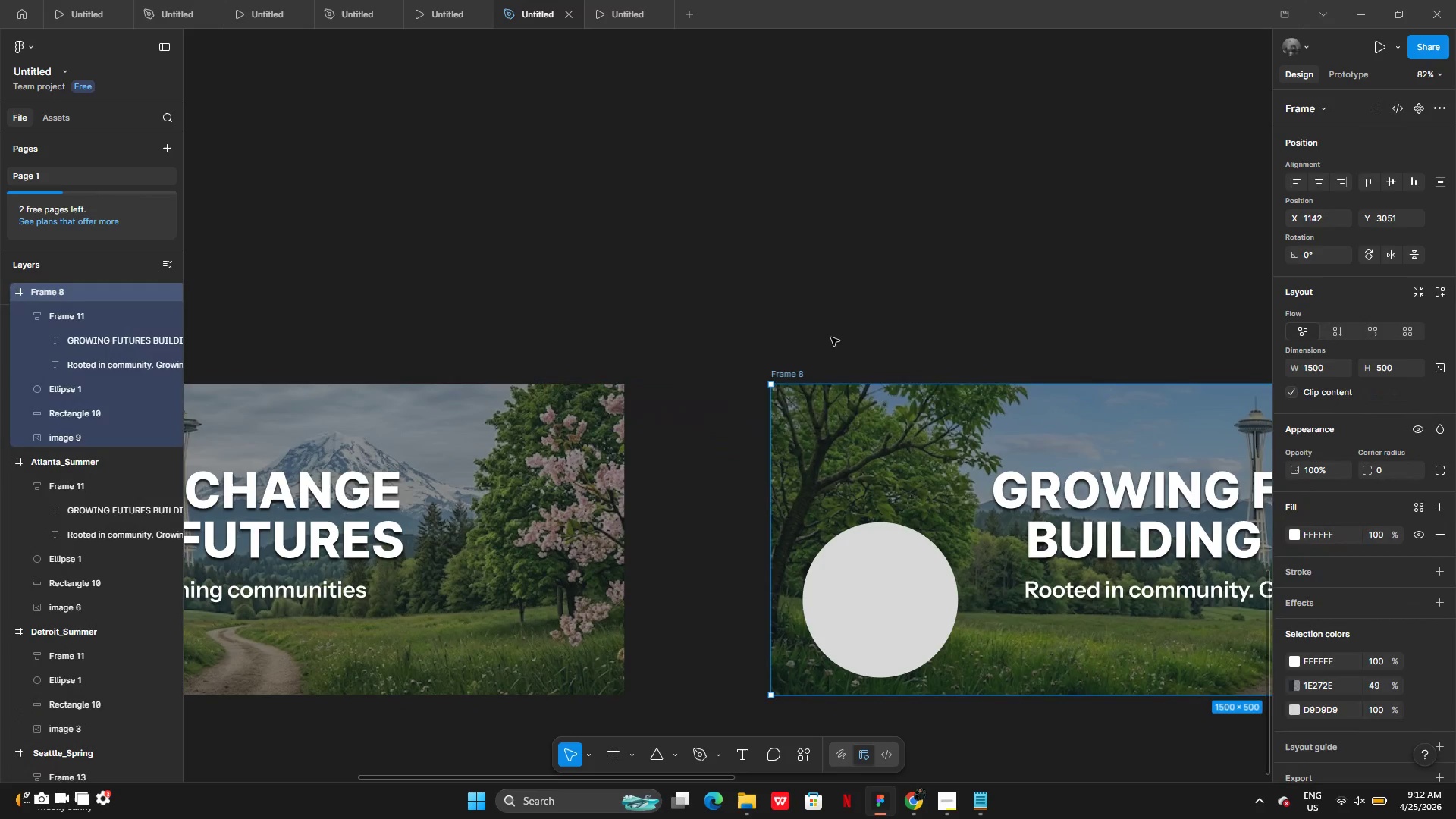 
left_click([831, 337])
 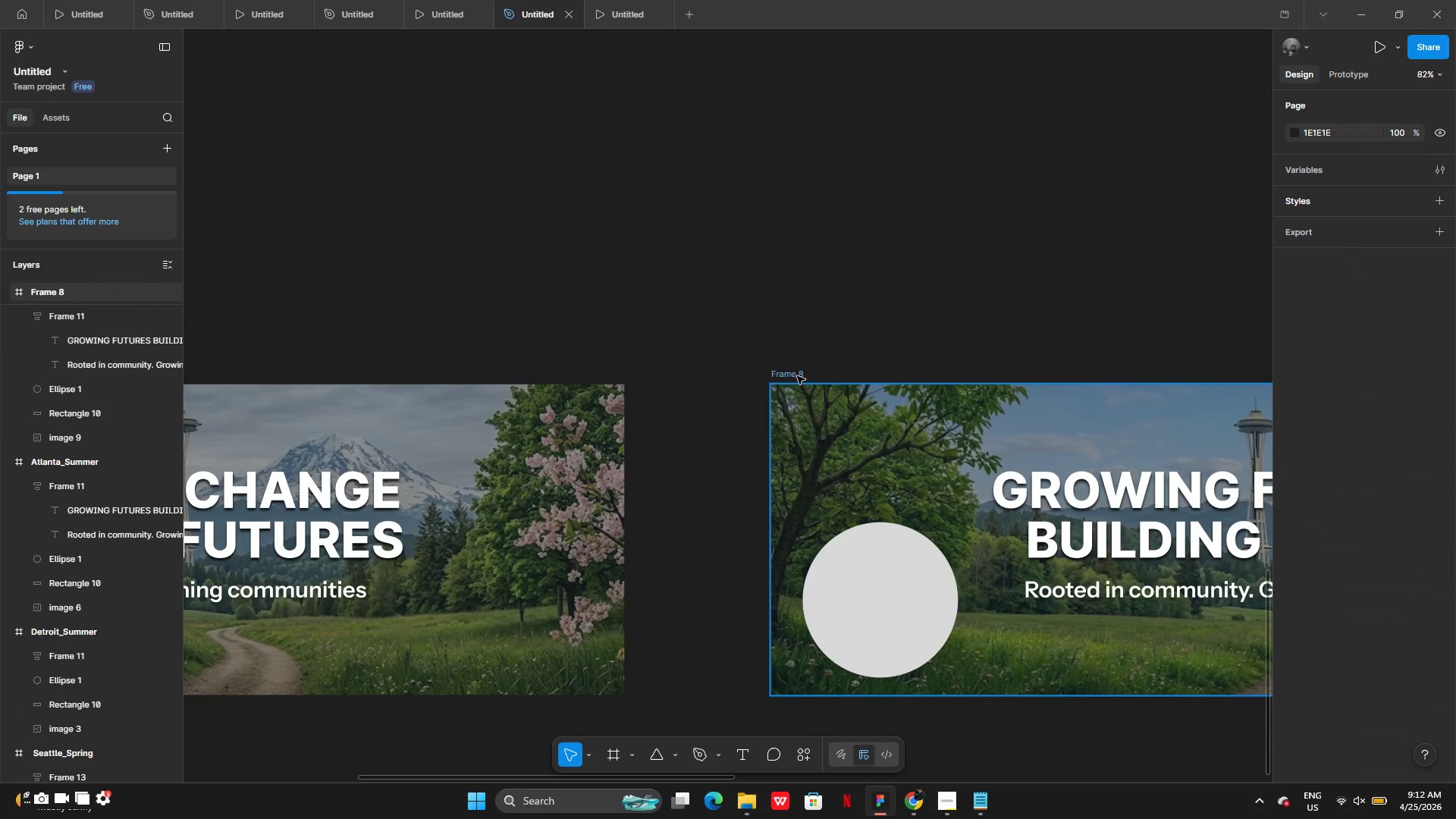 
double_click([797, 376])
 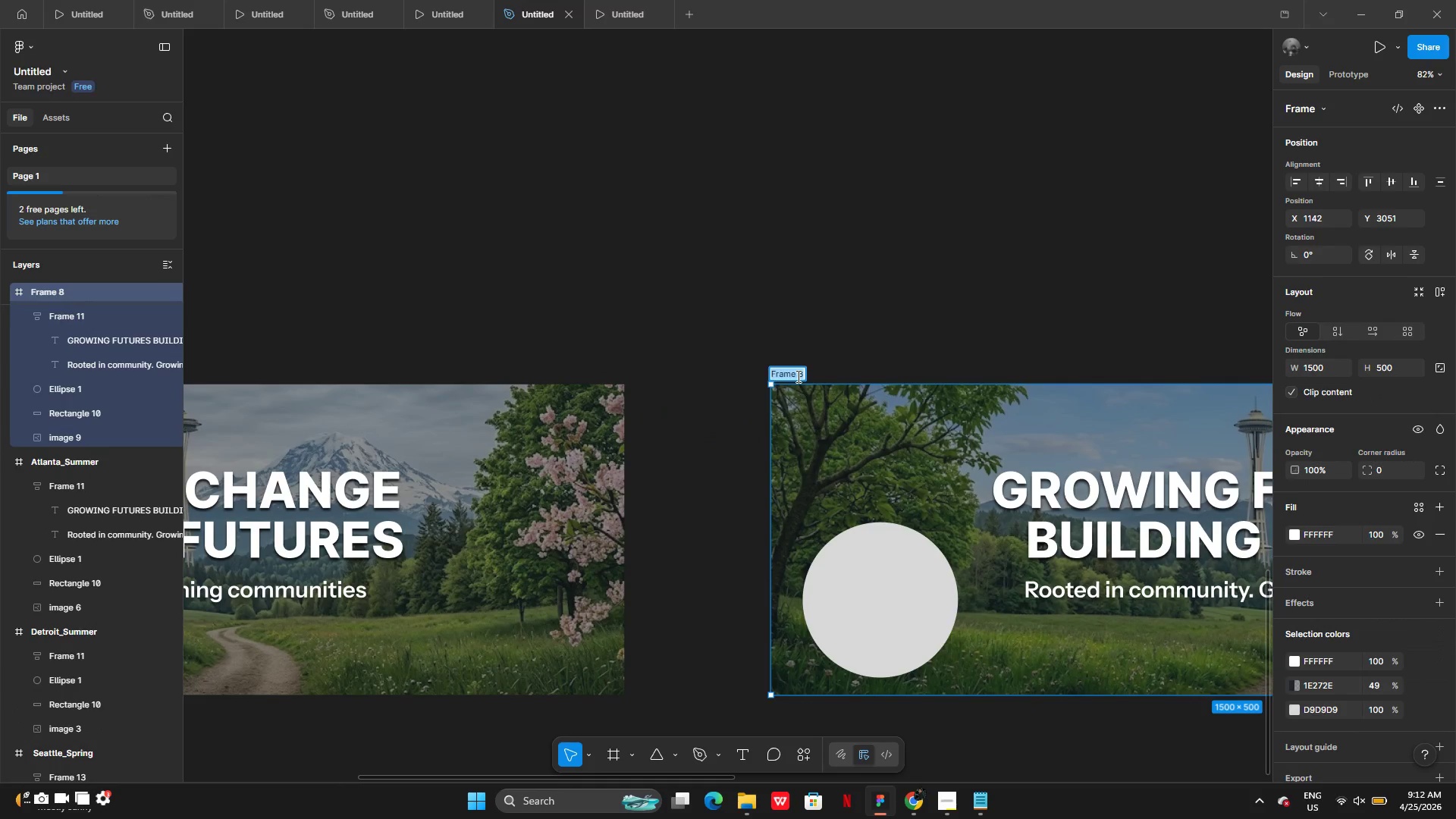 
key(Control+V)
 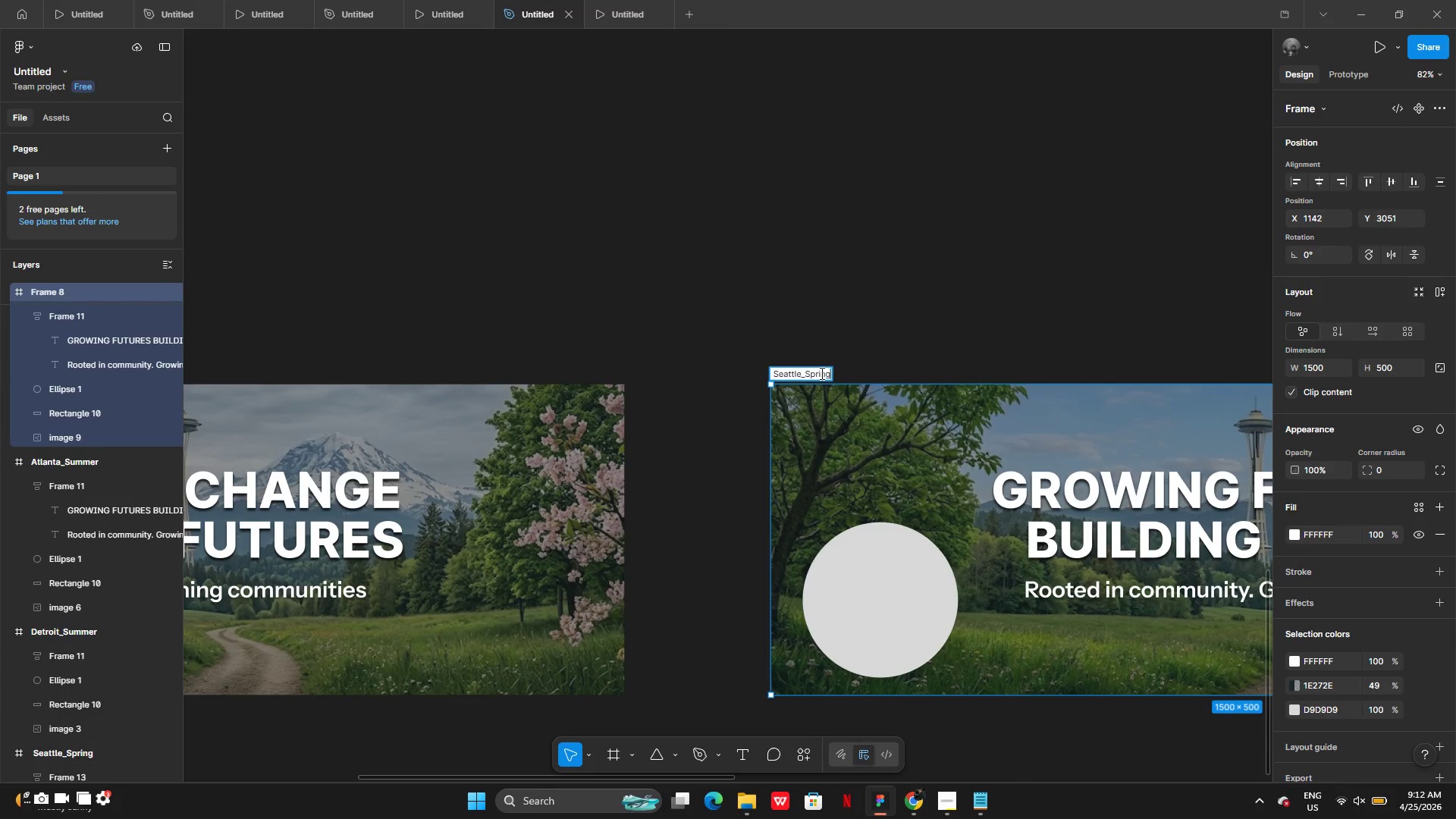 
key(Backspace)
key(Backspace)
key(Backspace)
key(Backspace)
key(Backspace)
type(ummer)
 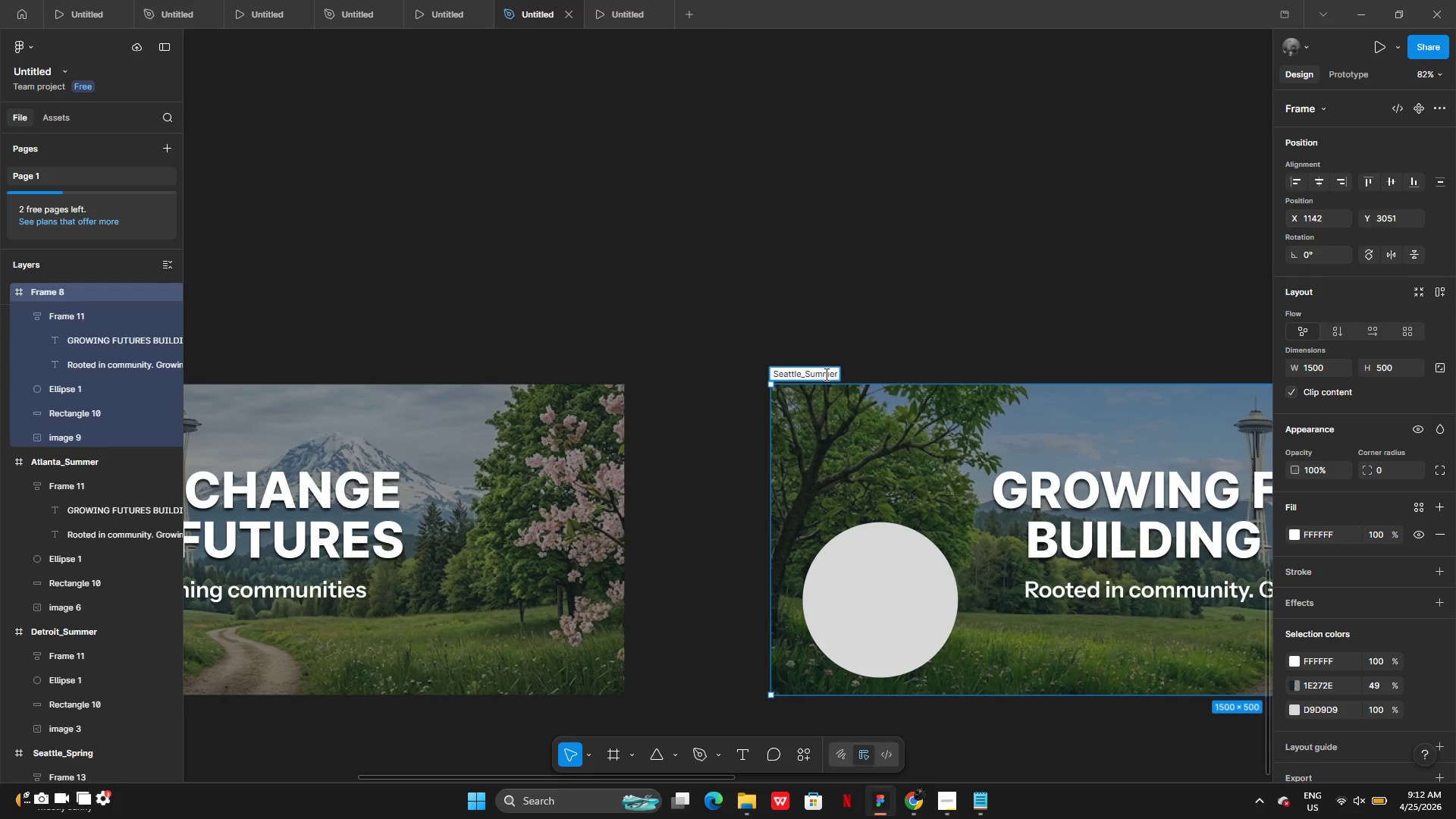 
key(Enter)
 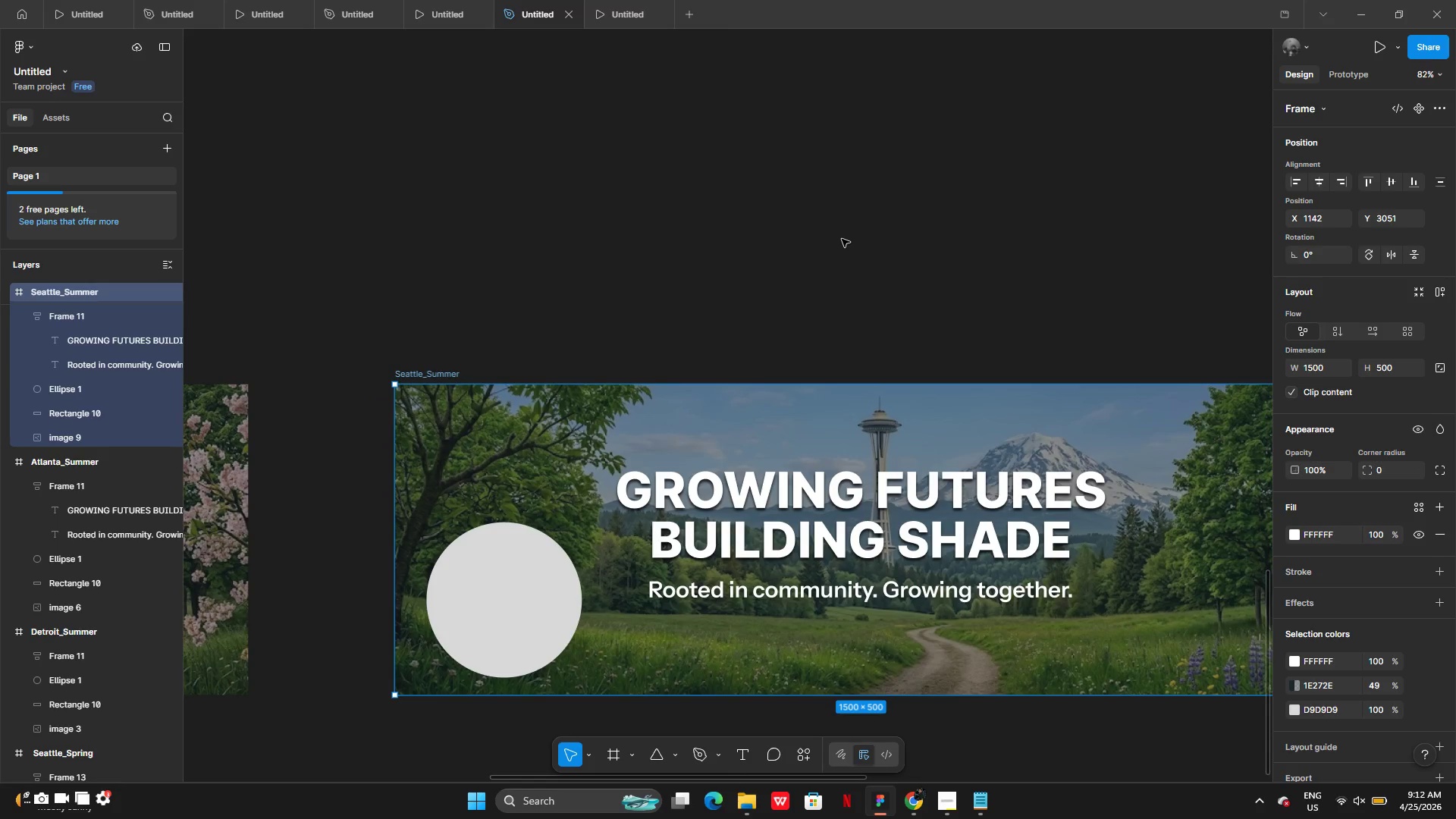 
mouse_move([862, 282])